 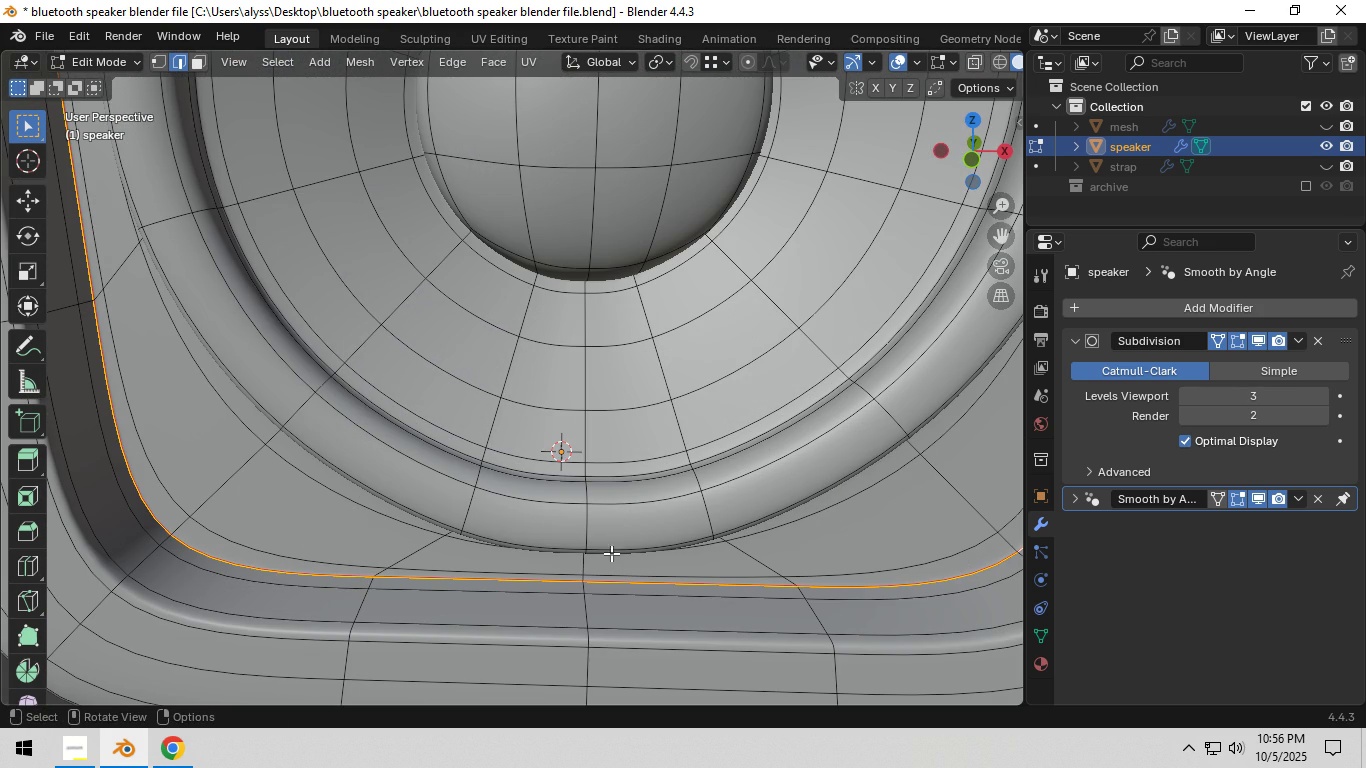 
left_click([584, 586])
 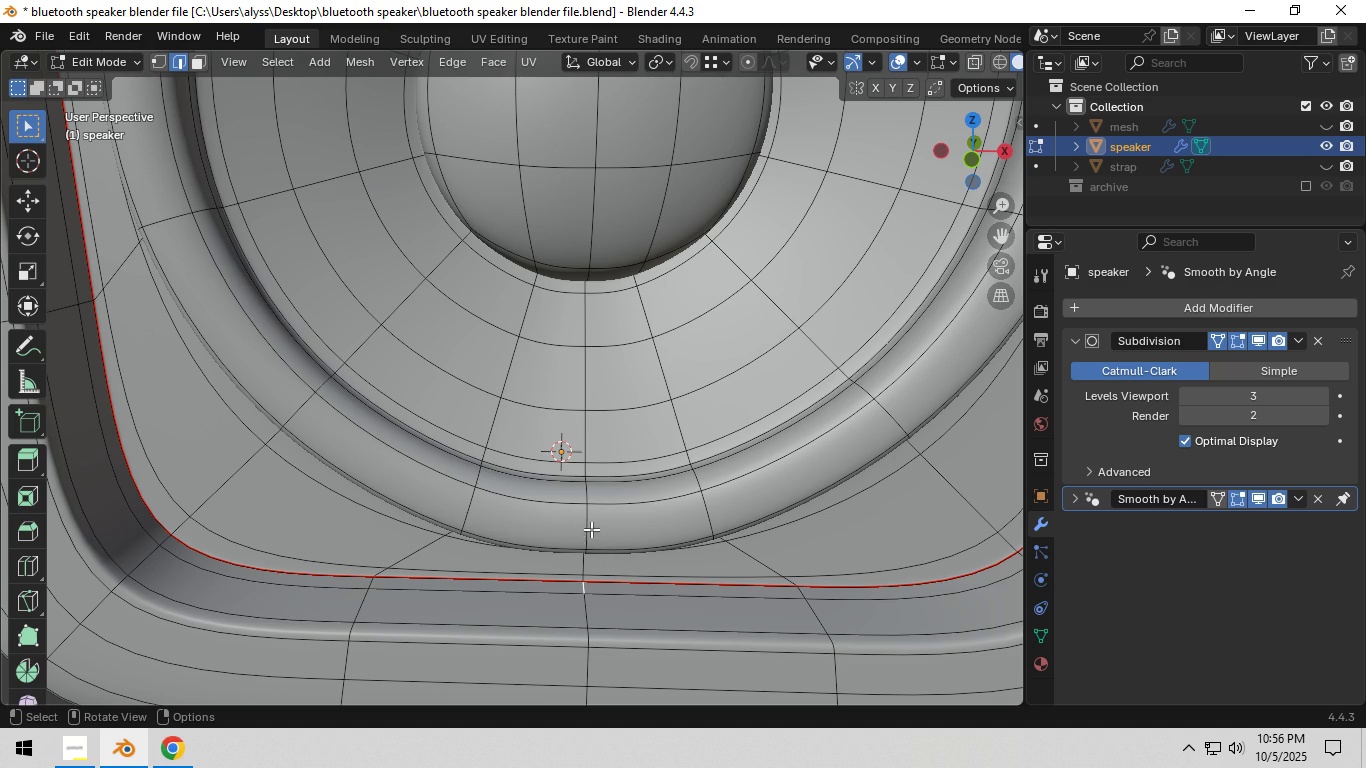 
key(Backquote)
 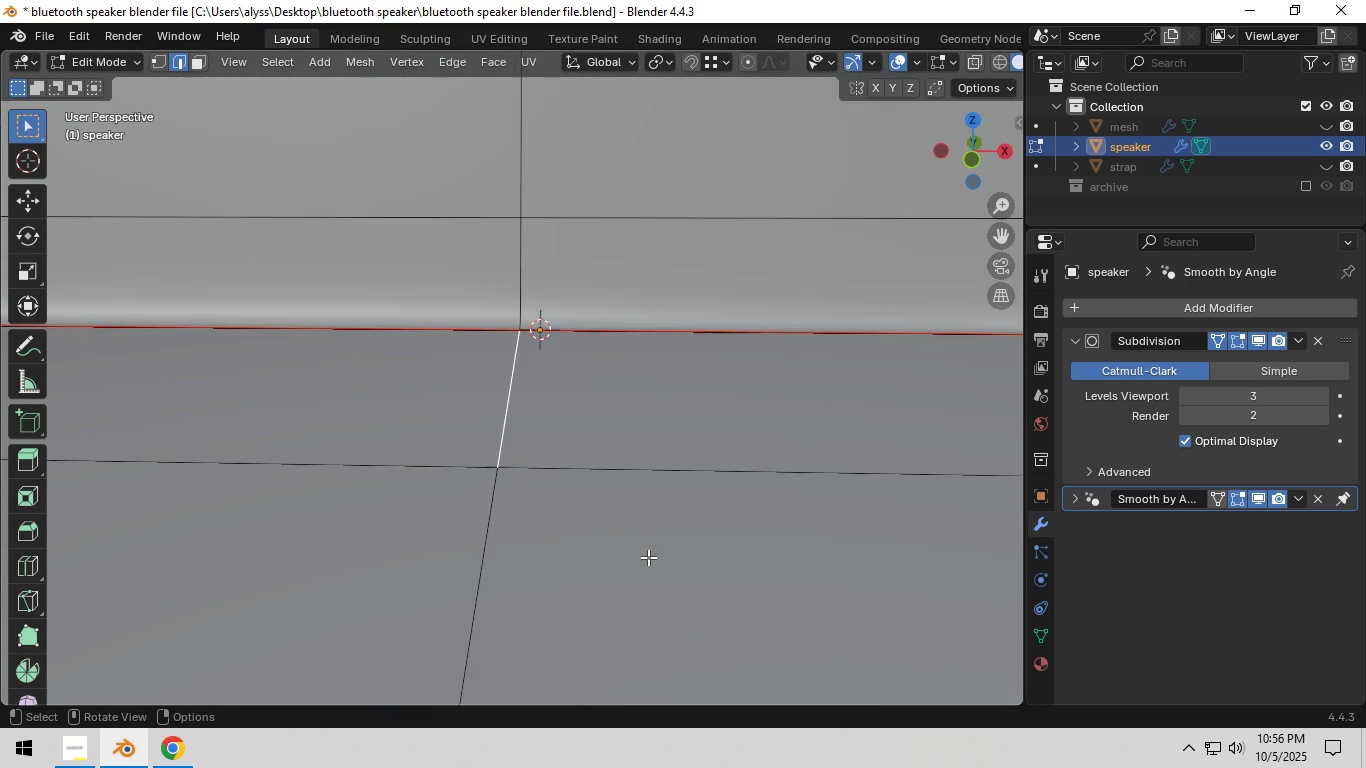 
scroll: coordinate [655, 547], scroll_direction: down, amount: 13.0
 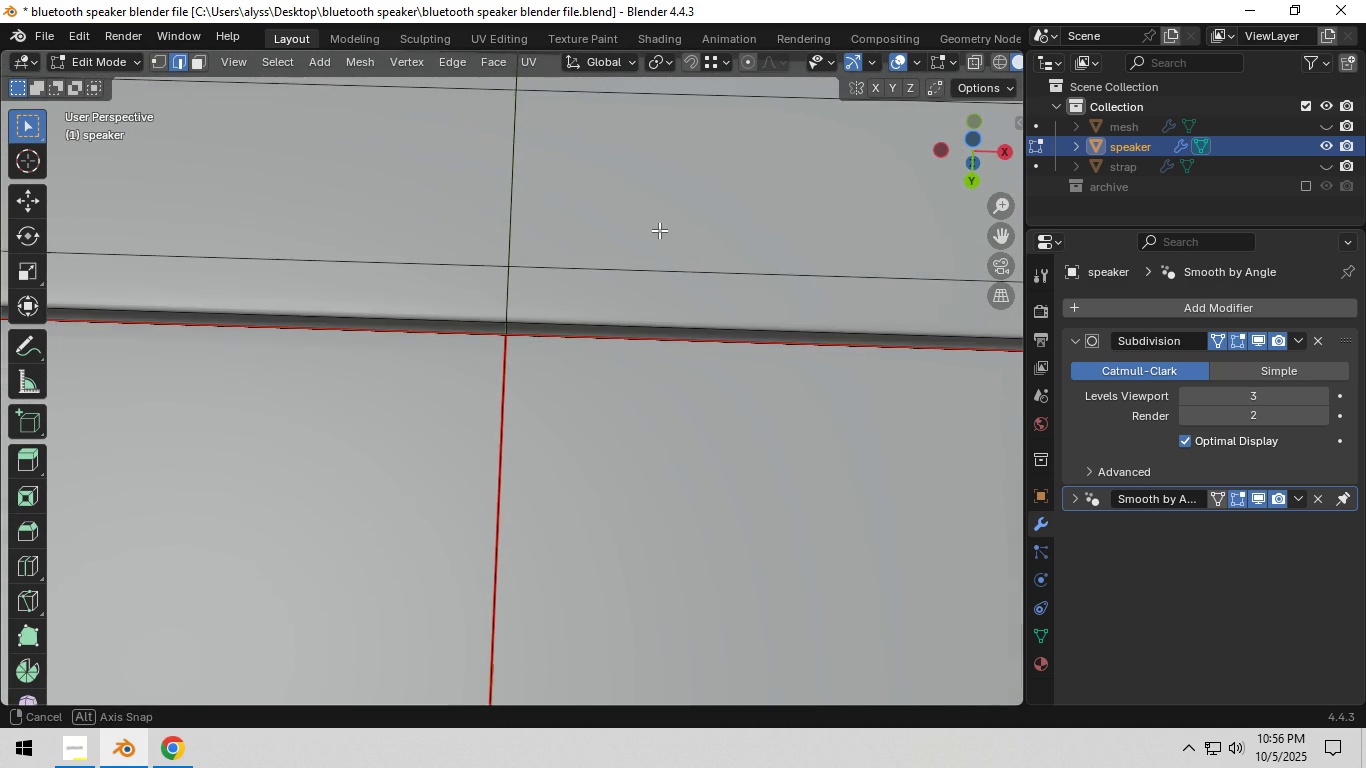 
scroll: coordinate [557, 301], scroll_direction: up, amount: 1.0